 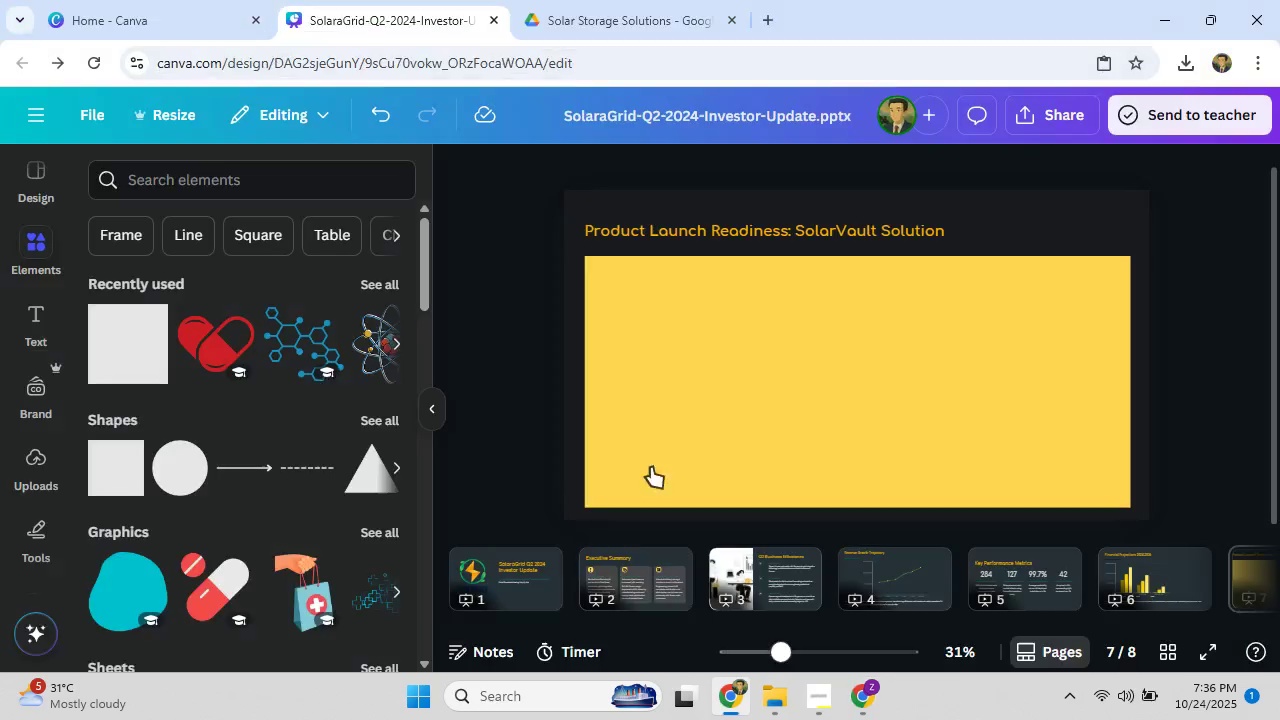 
right_click([672, 375])
 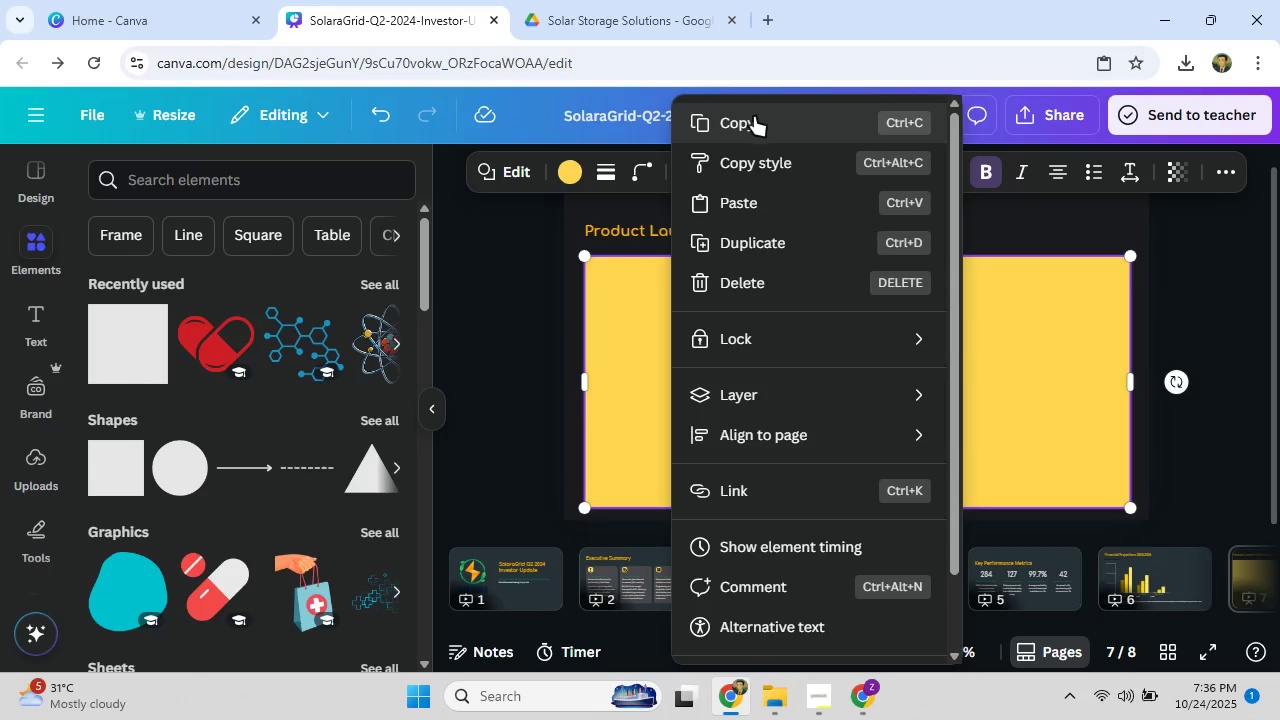 
left_click([749, 194])
 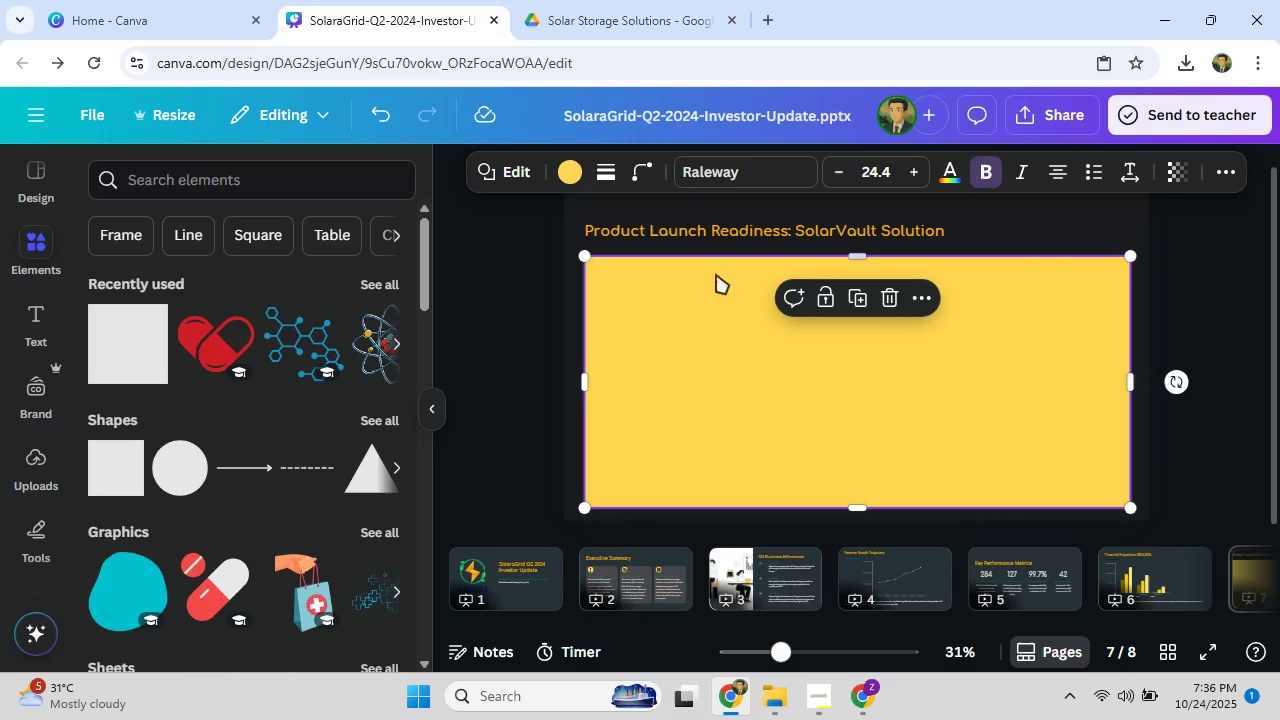 
mouse_move([716, 316])
 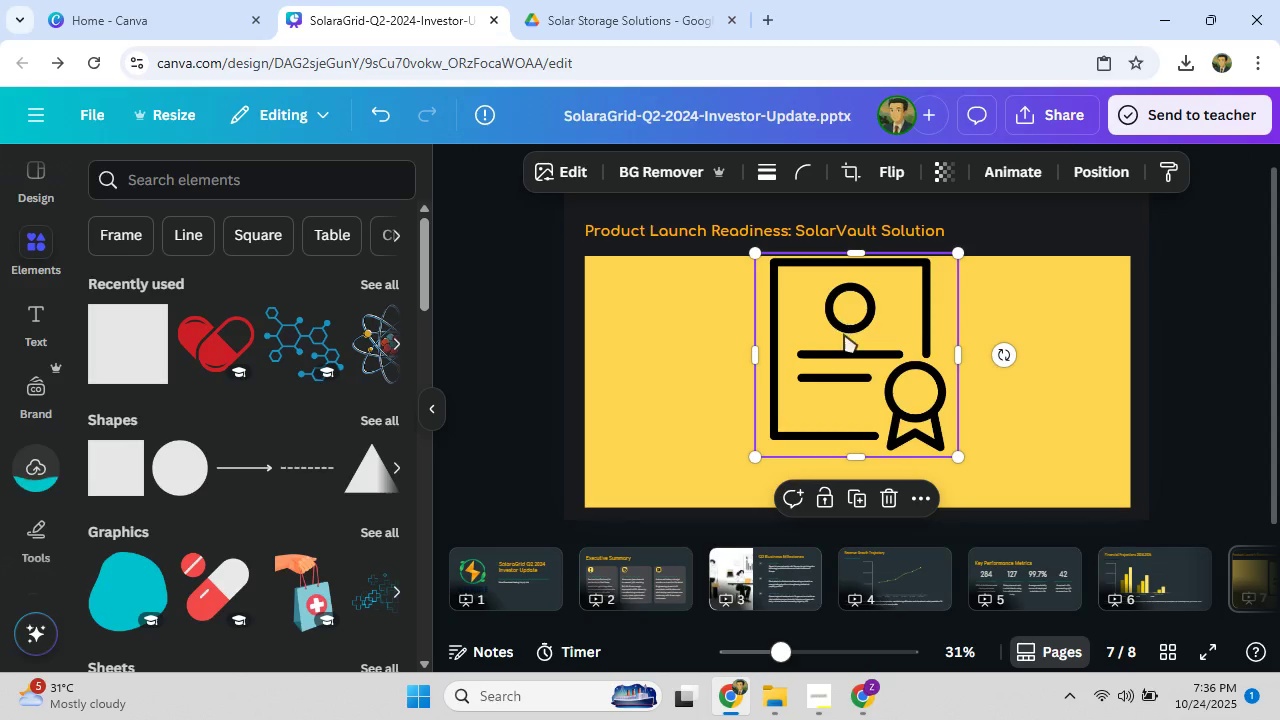 
right_click([844, 335])
 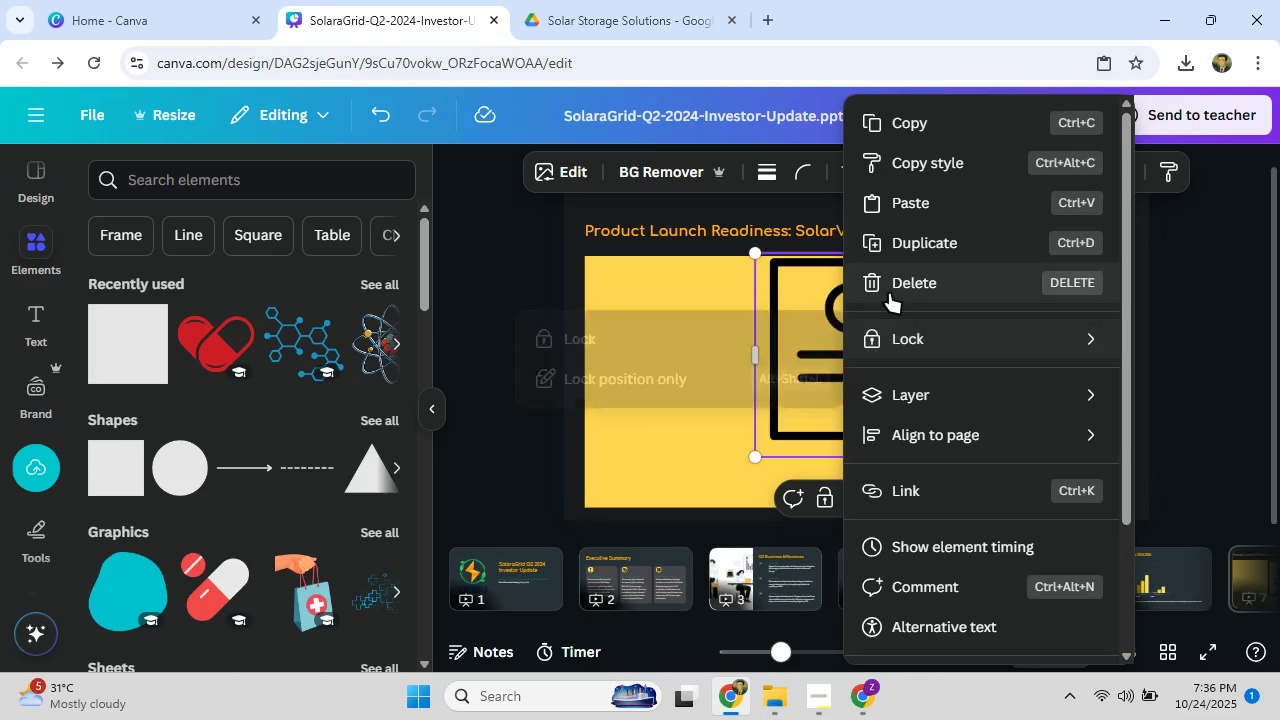 
left_click([889, 293])